 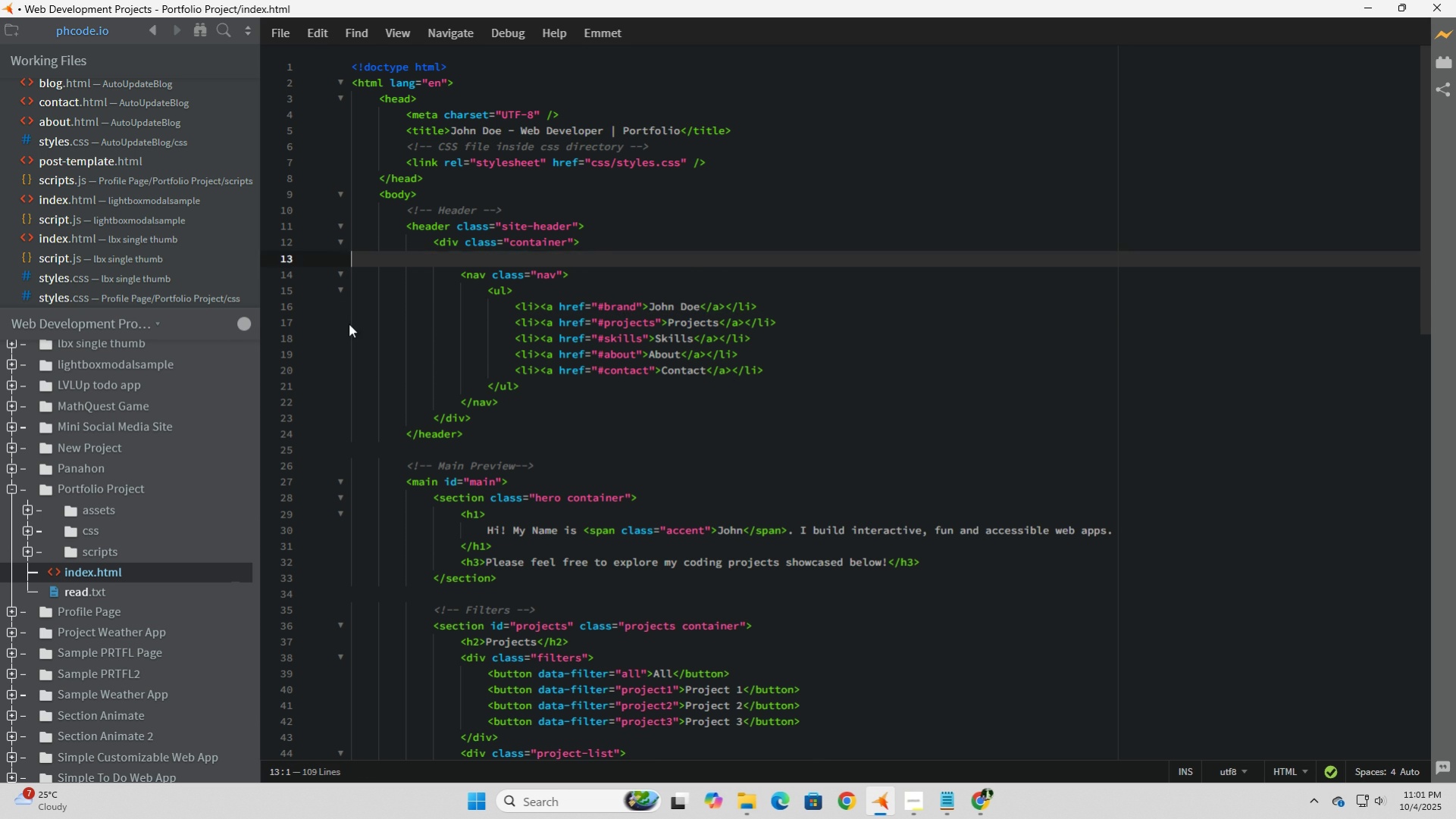 
key(Backspace)
 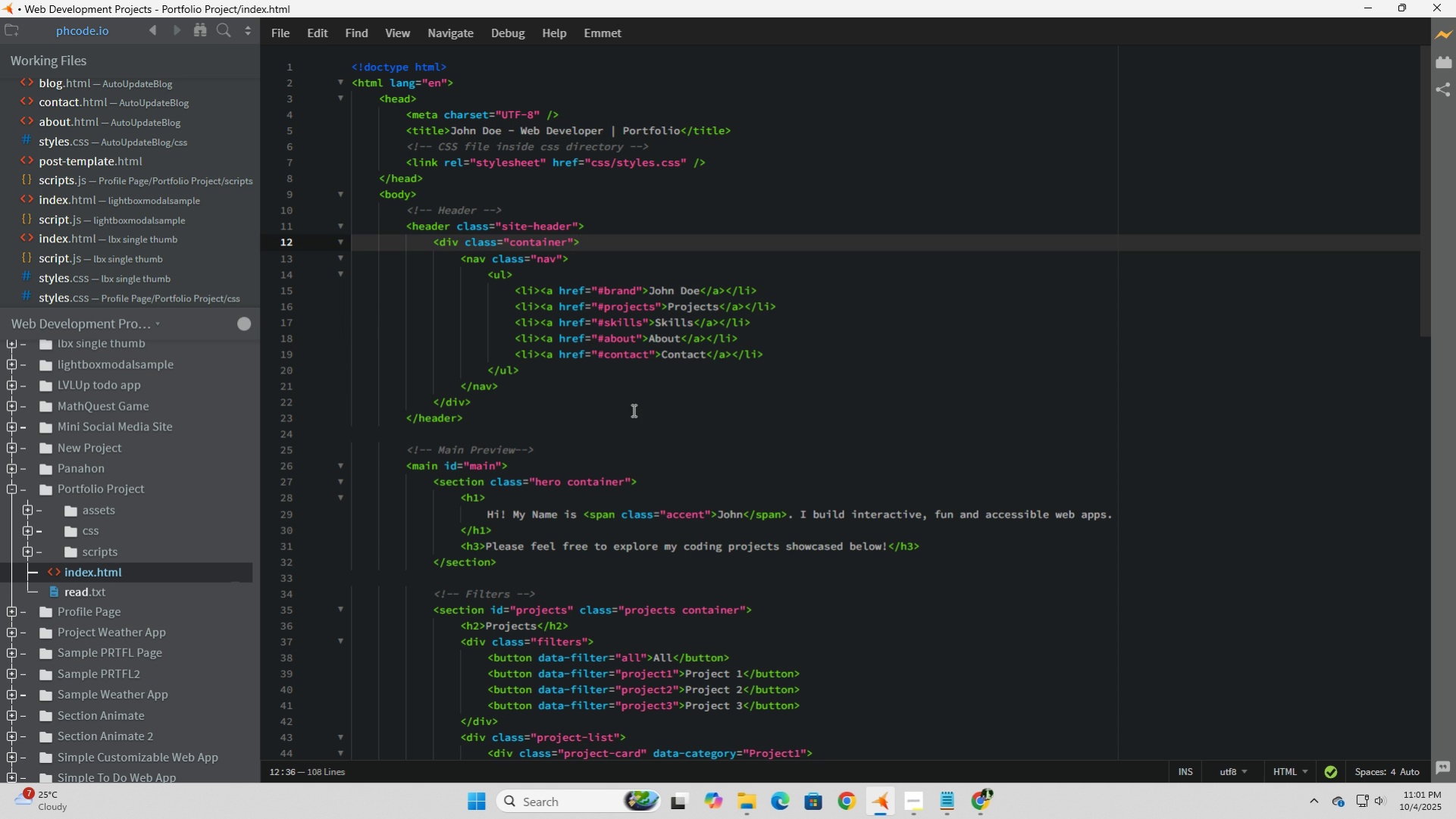 
left_click([632, 410])
 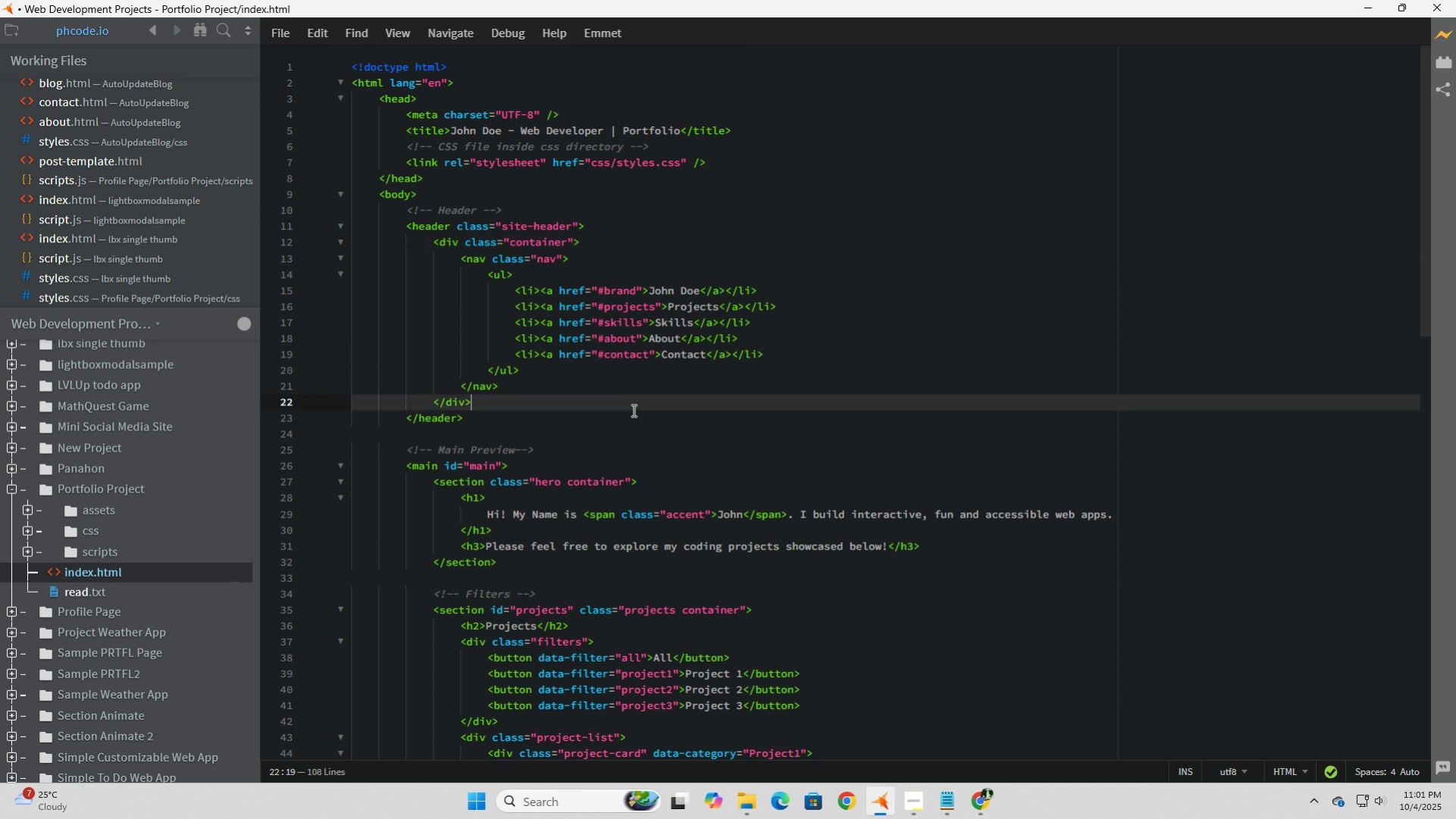 
scroll: coordinate [632, 410], scroll_direction: down, amount: 2.0
 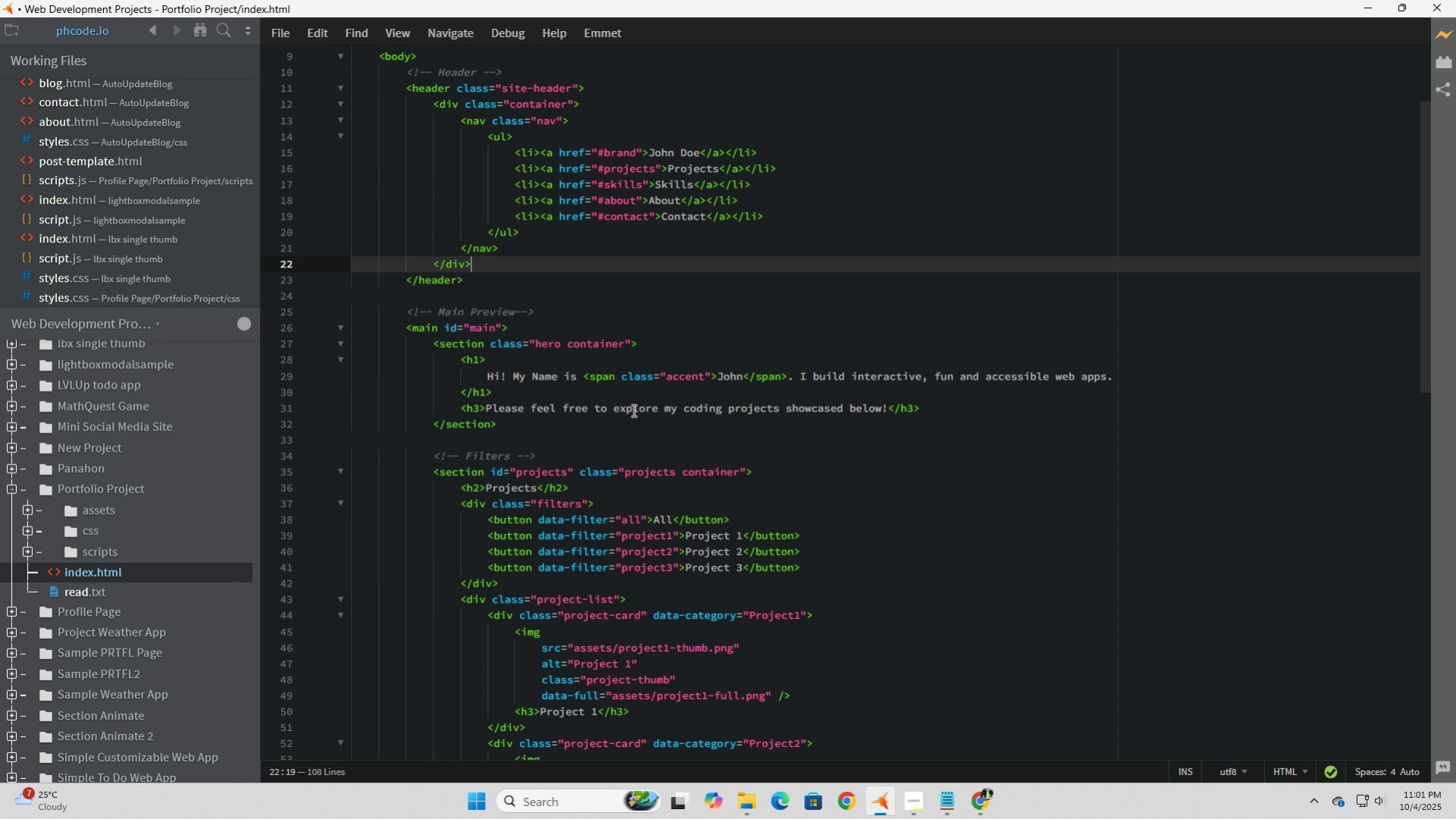 
wait(8.48)
 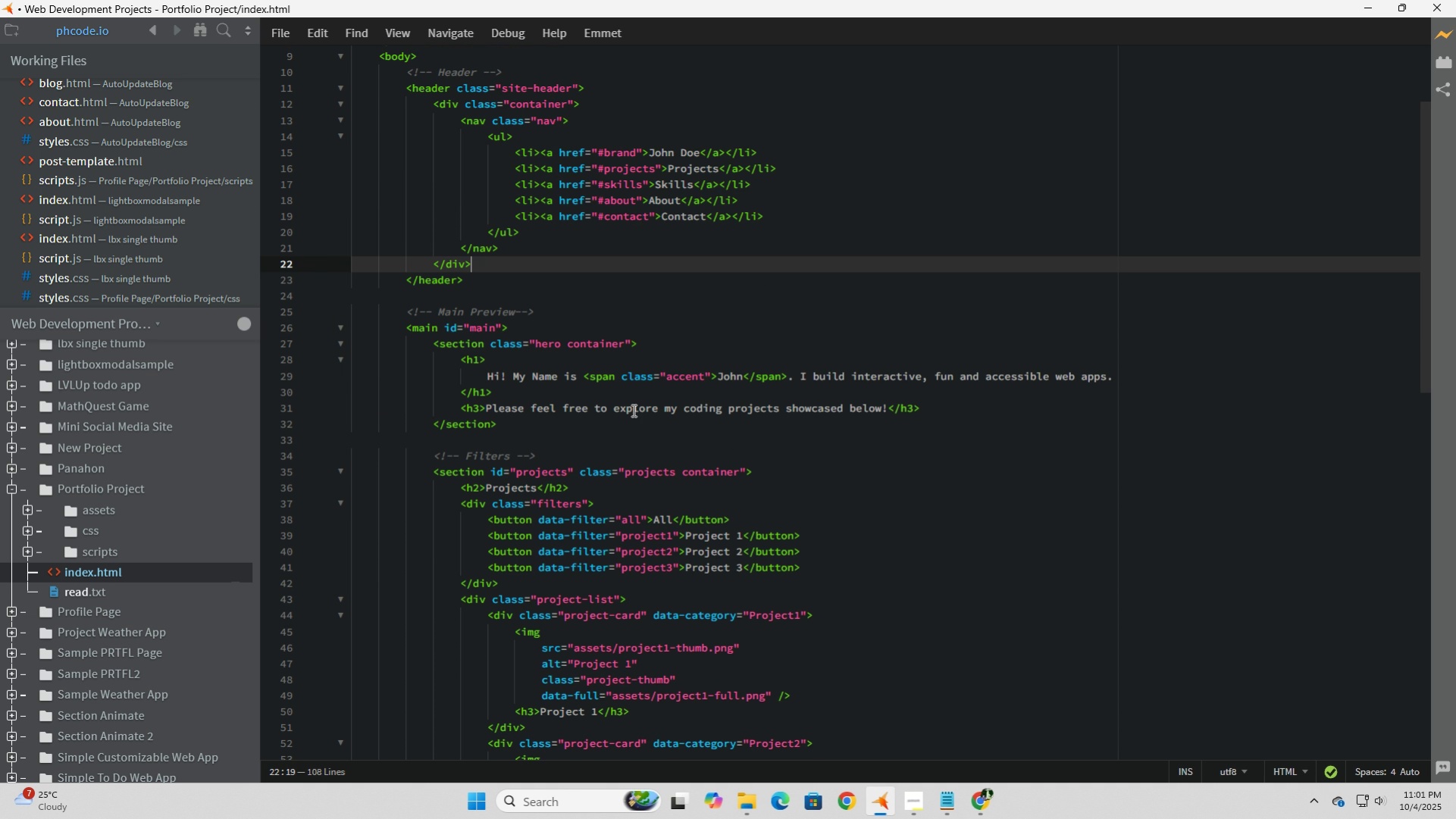 
left_click([573, 325])
 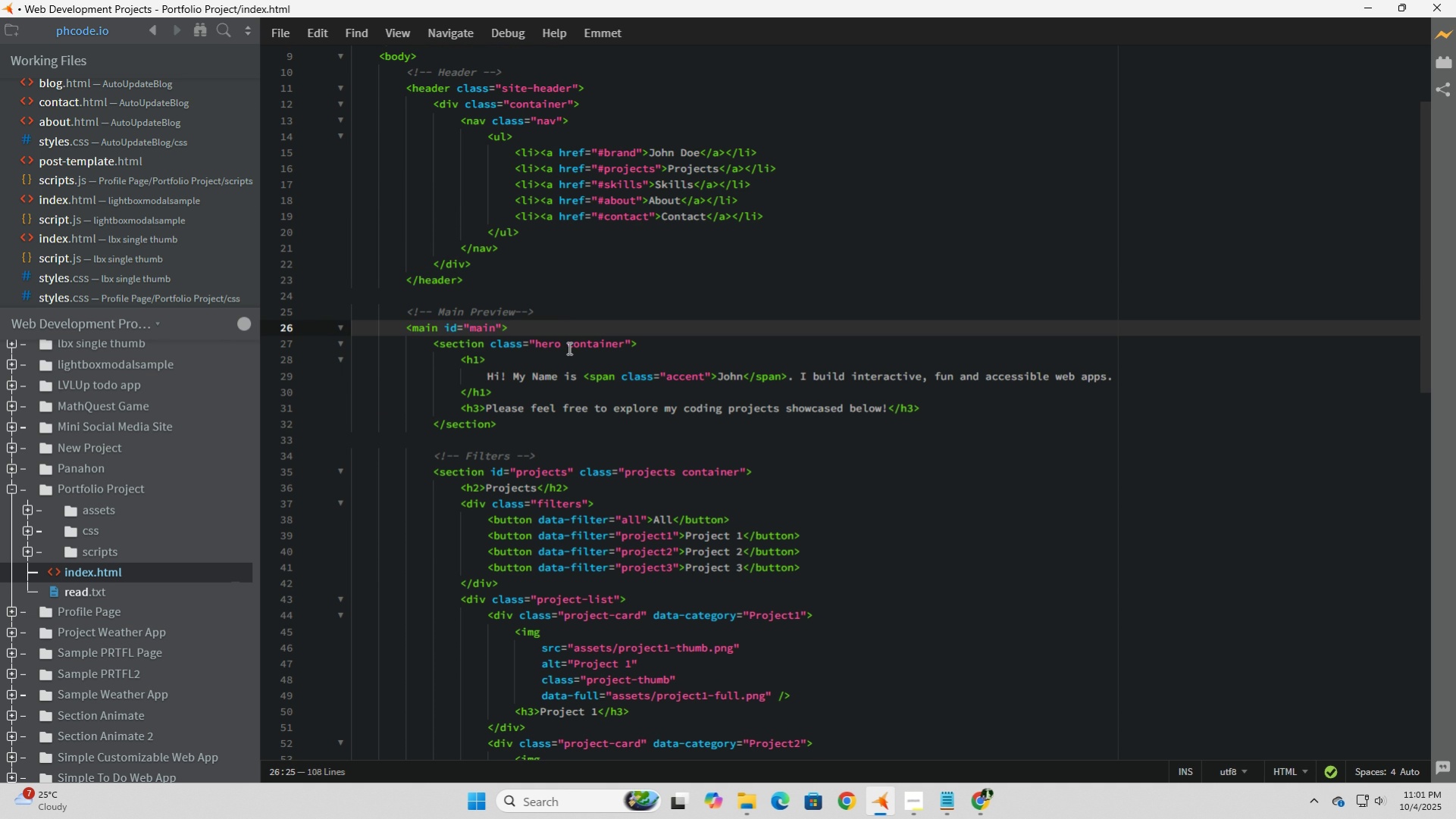 
wait(5.88)
 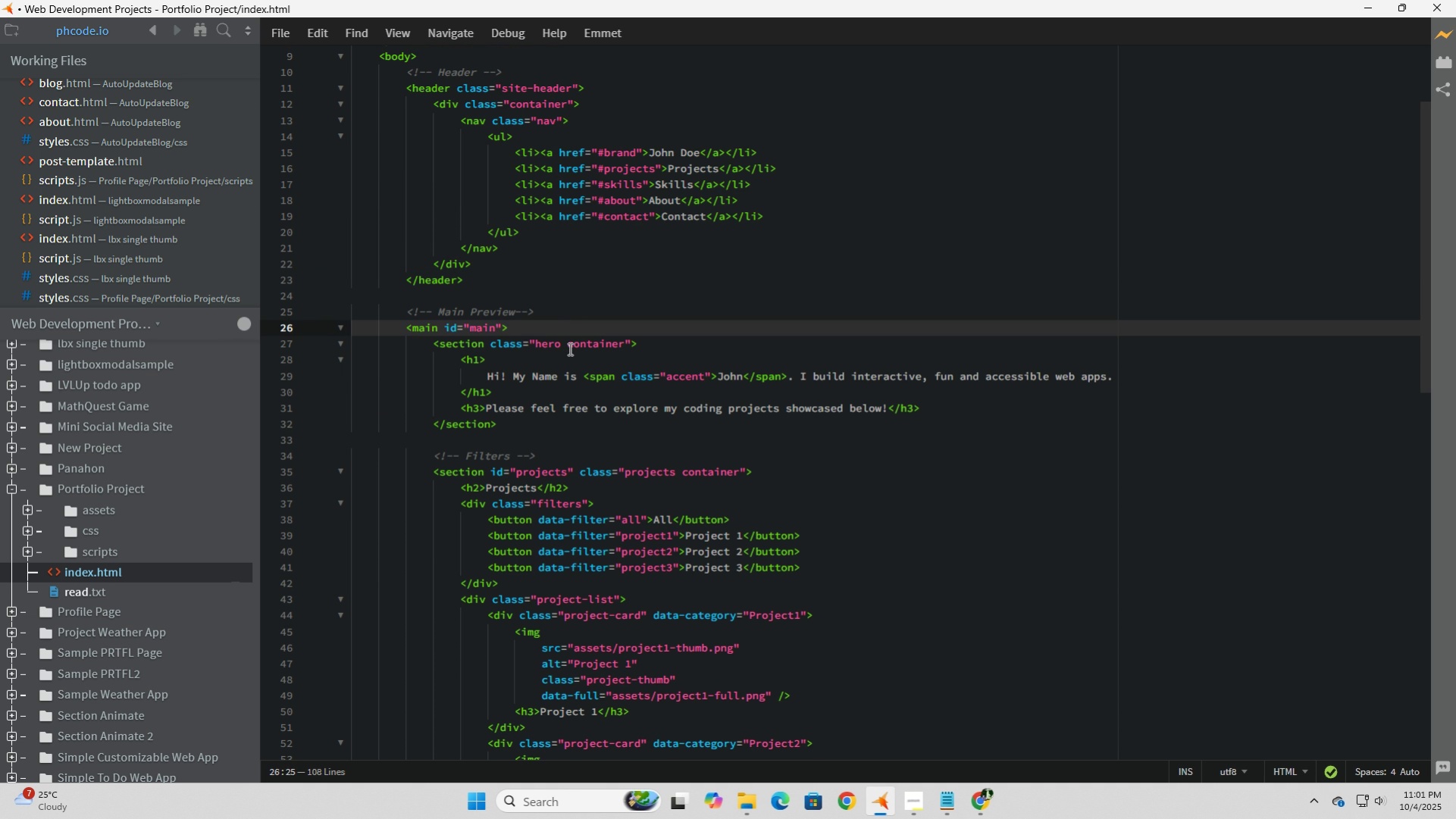 
left_click([562, 324])